 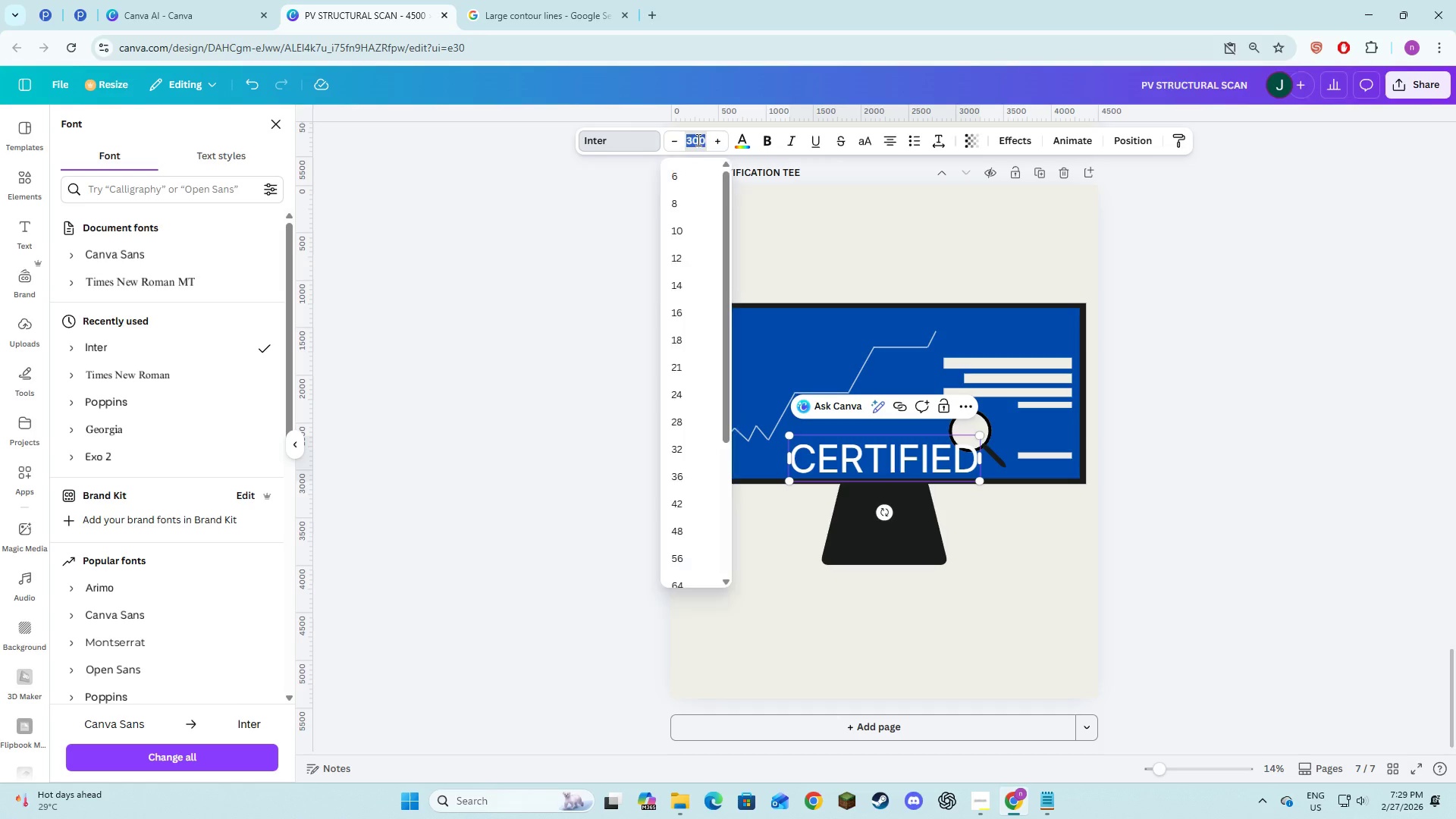 
key(Numpad5)
 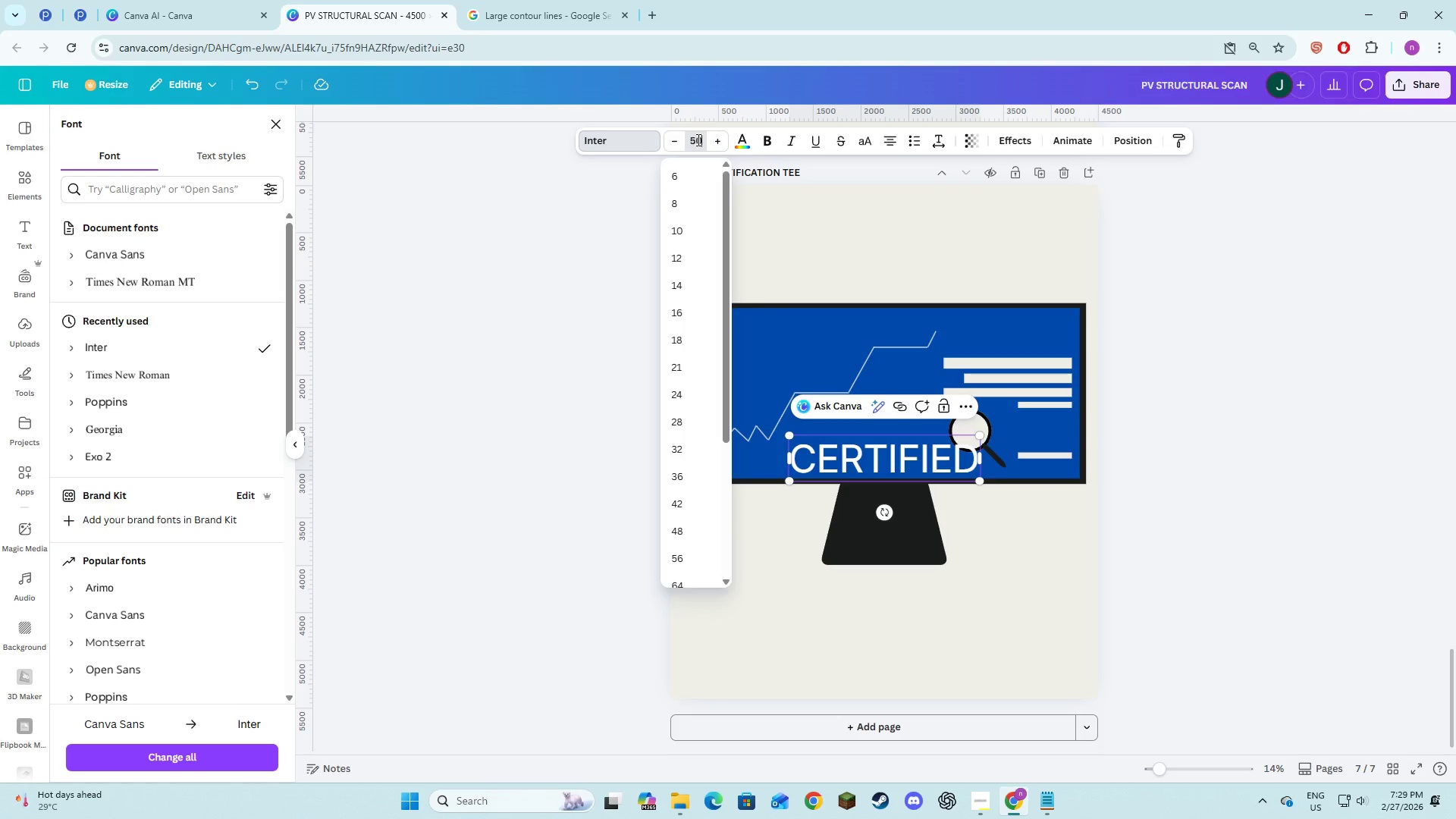 
key(Numpad0)
 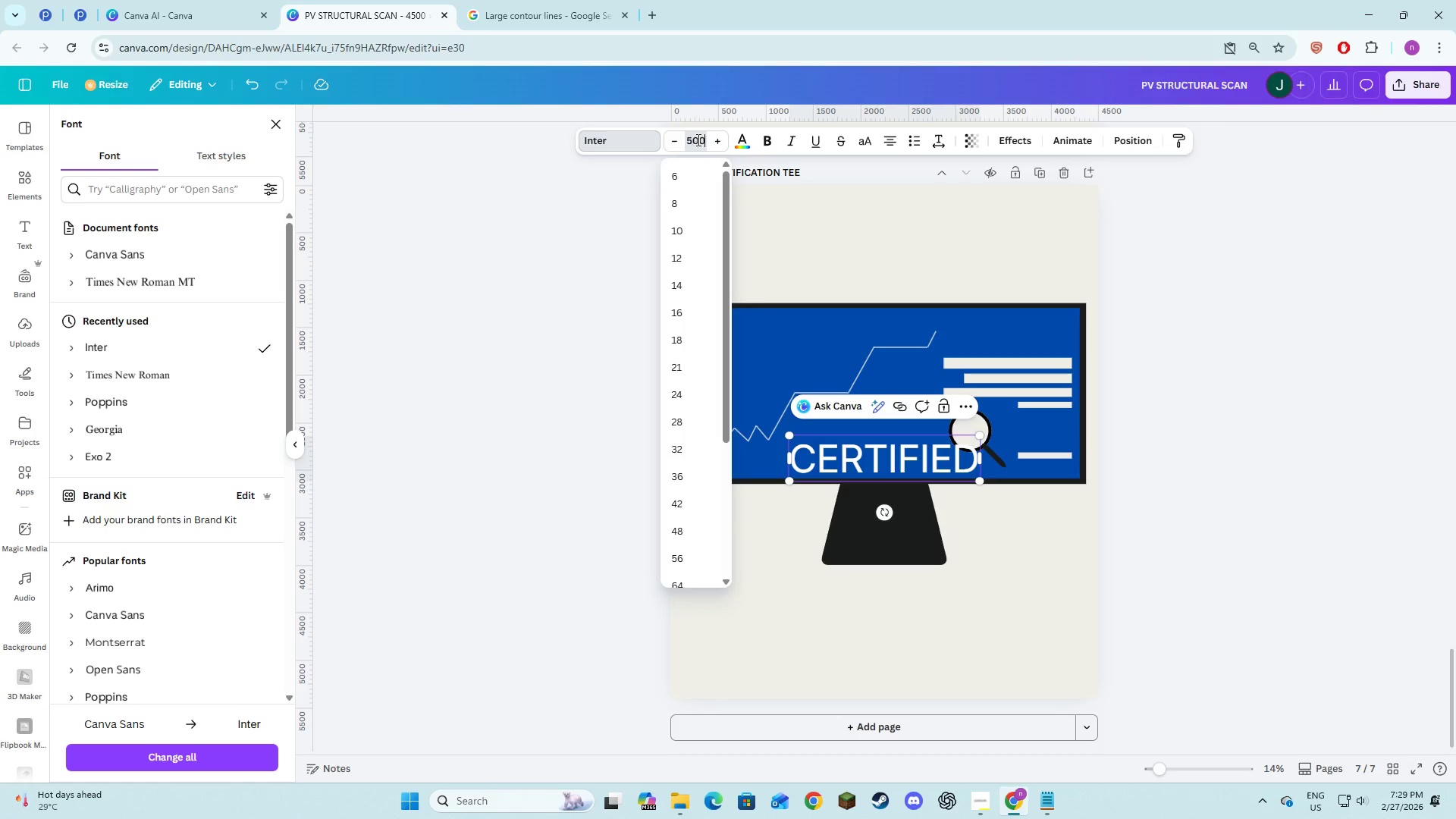 
key(Numpad0)
 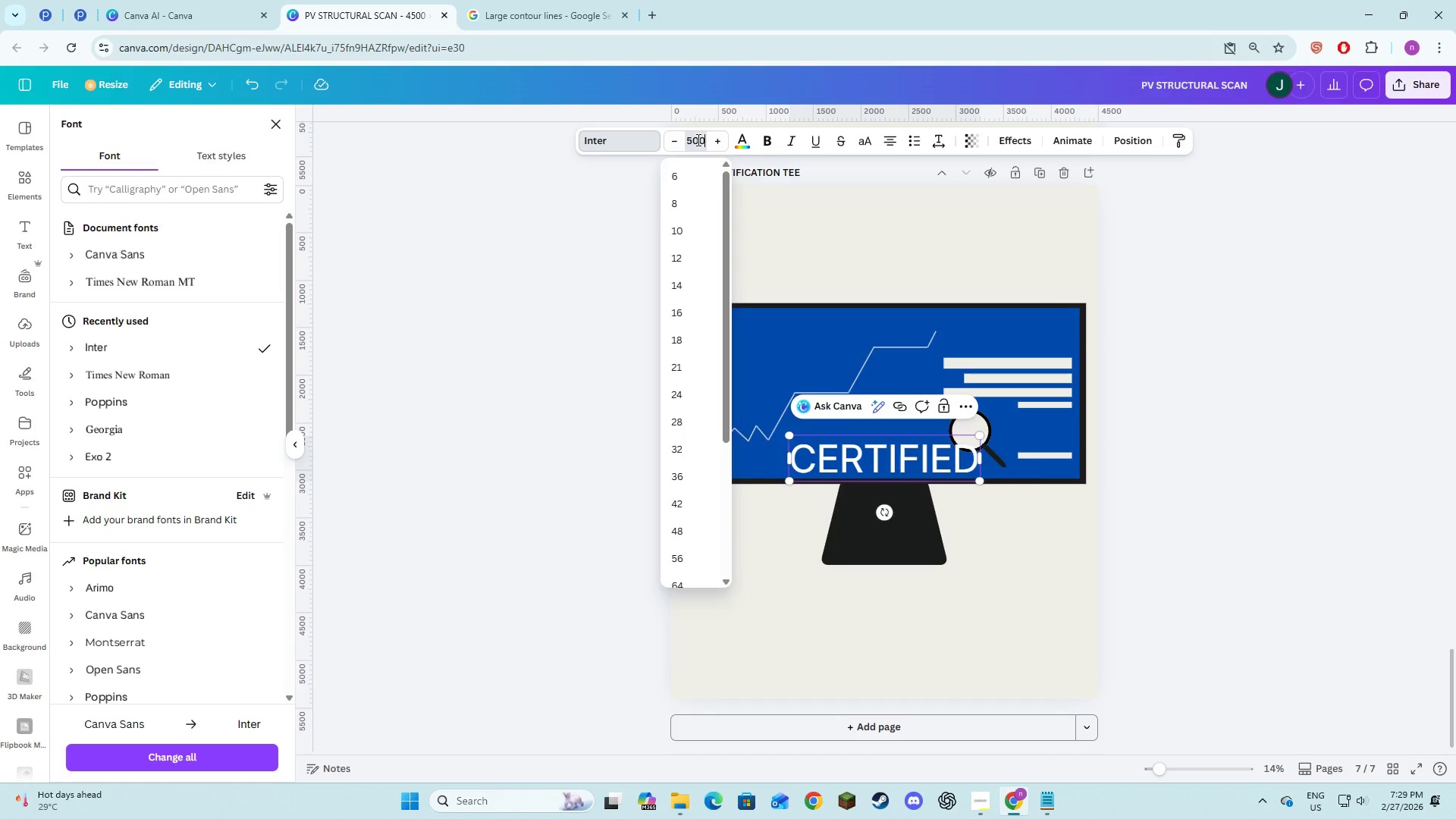 
key(NumpadEnter)
 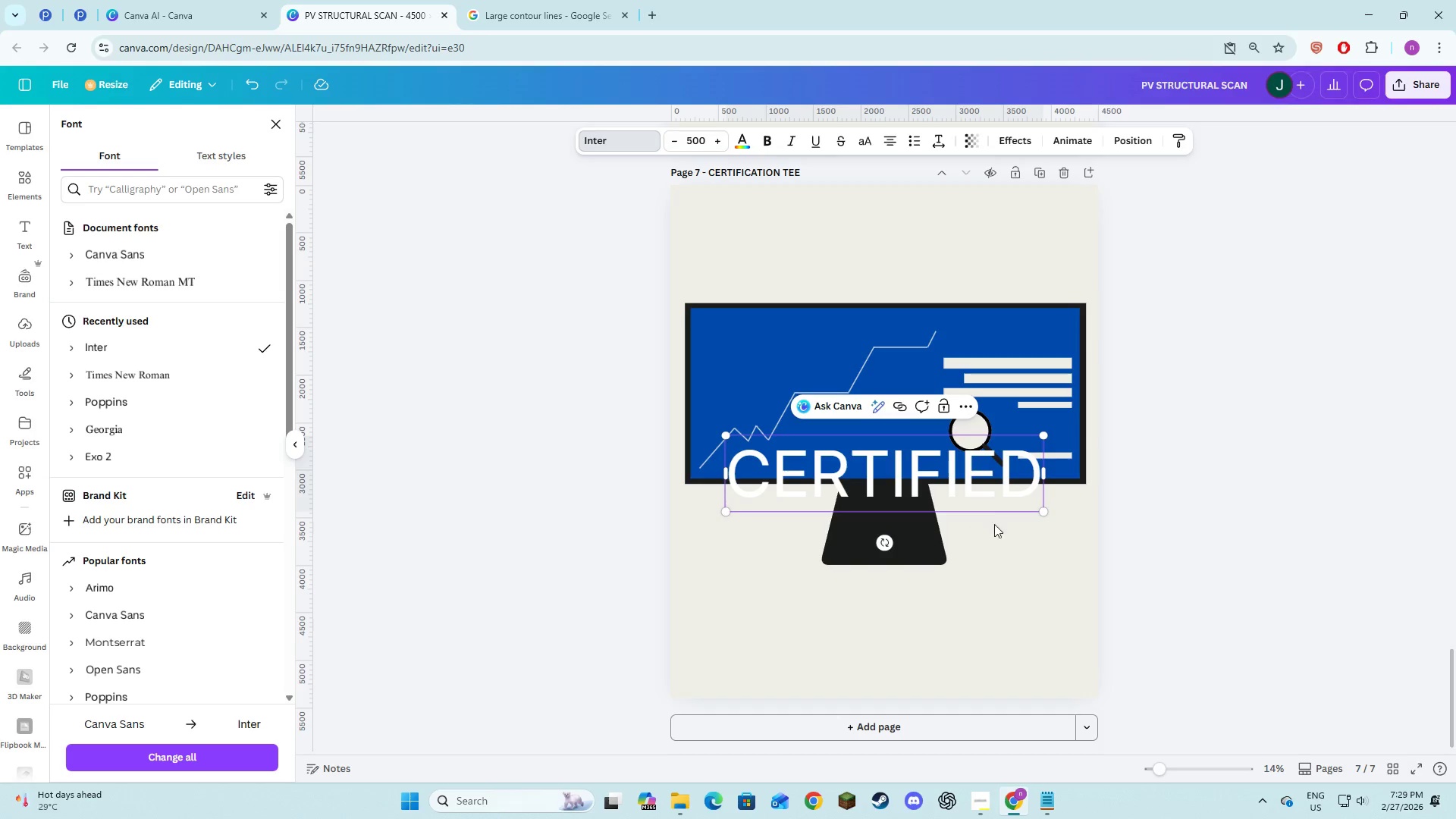 
double_click([974, 495])
 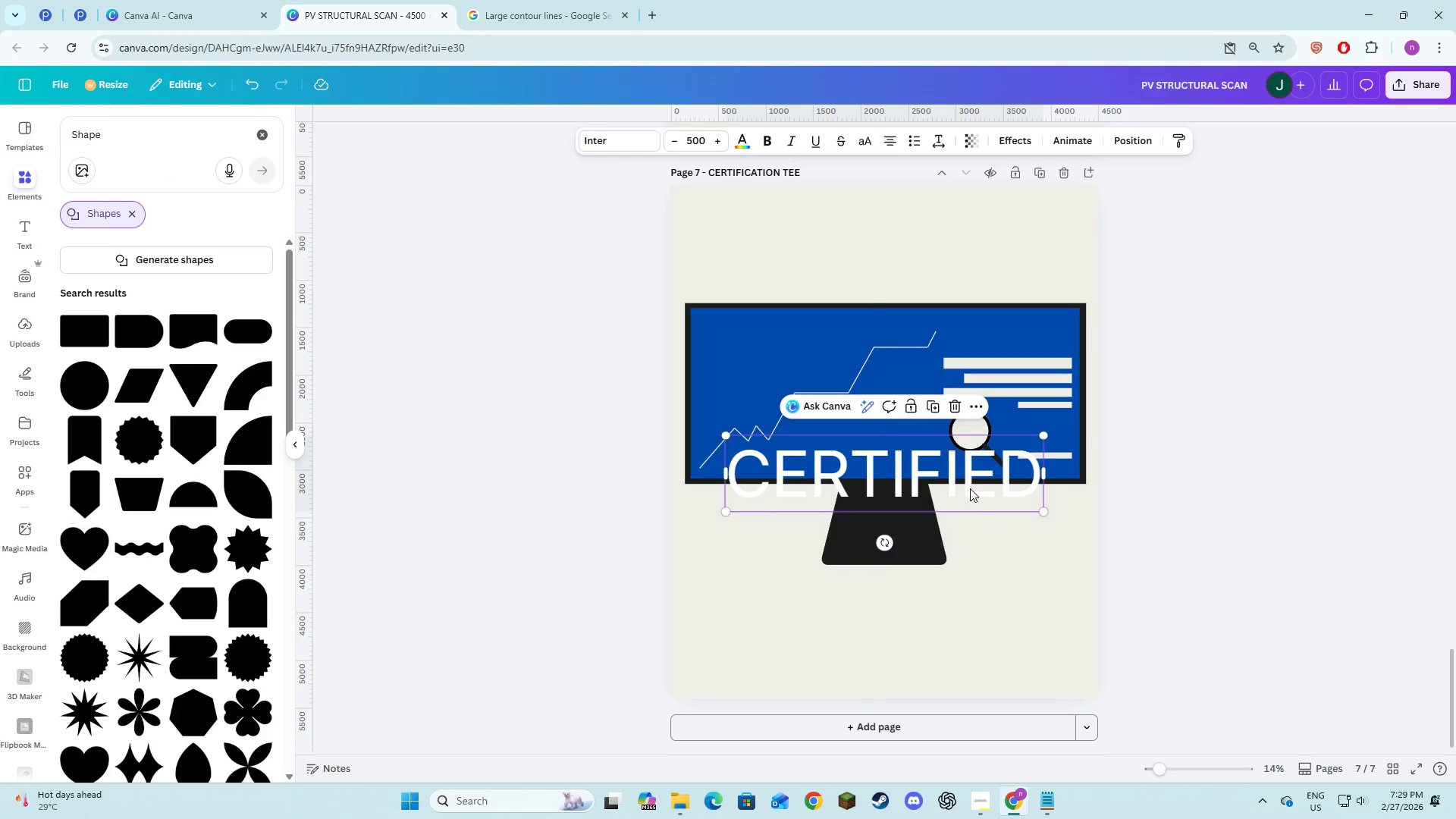 
left_click_drag(start_coordinate=[971, 495], to_coordinate=[971, 420])
 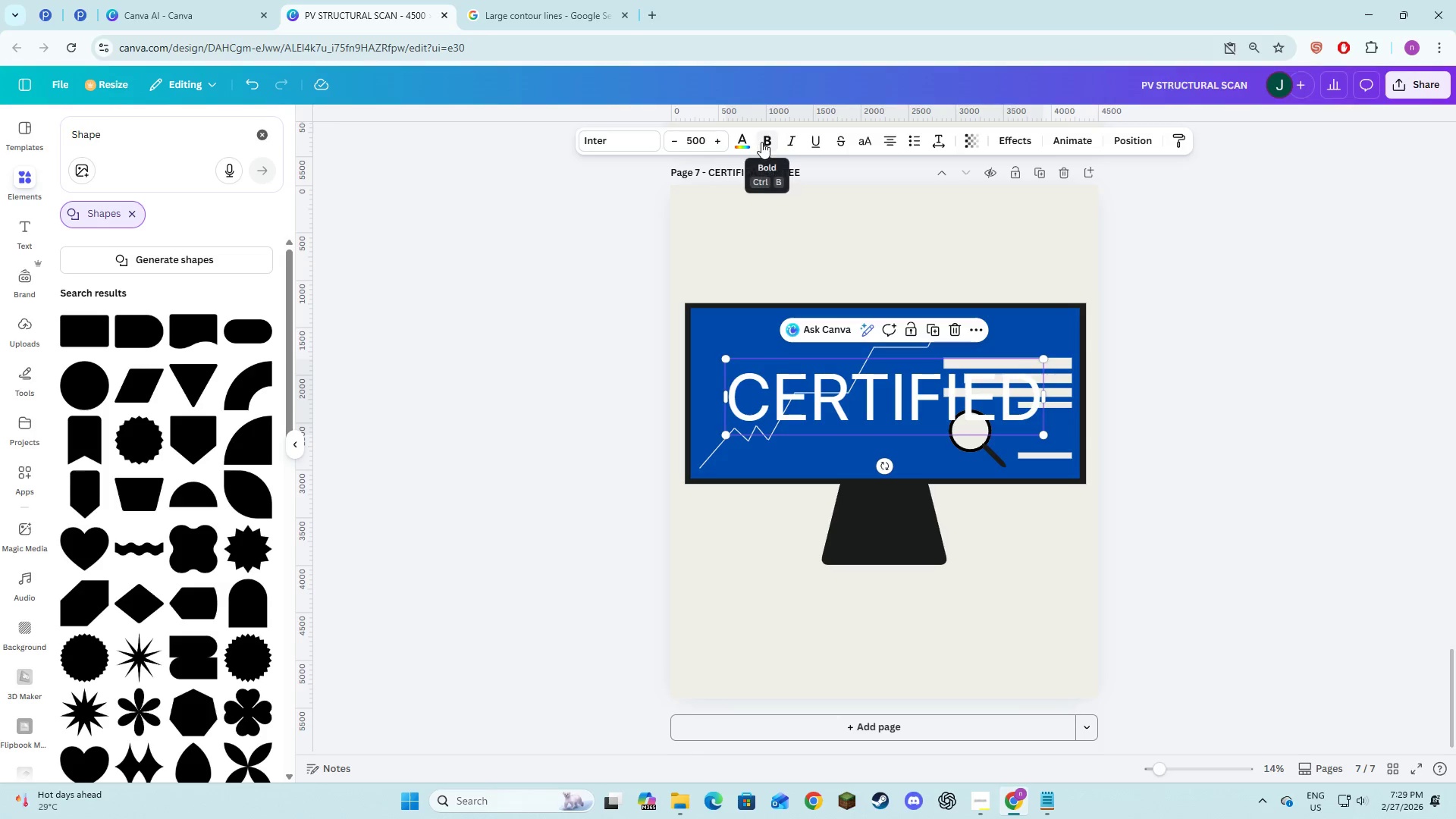 
left_click([742, 142])
 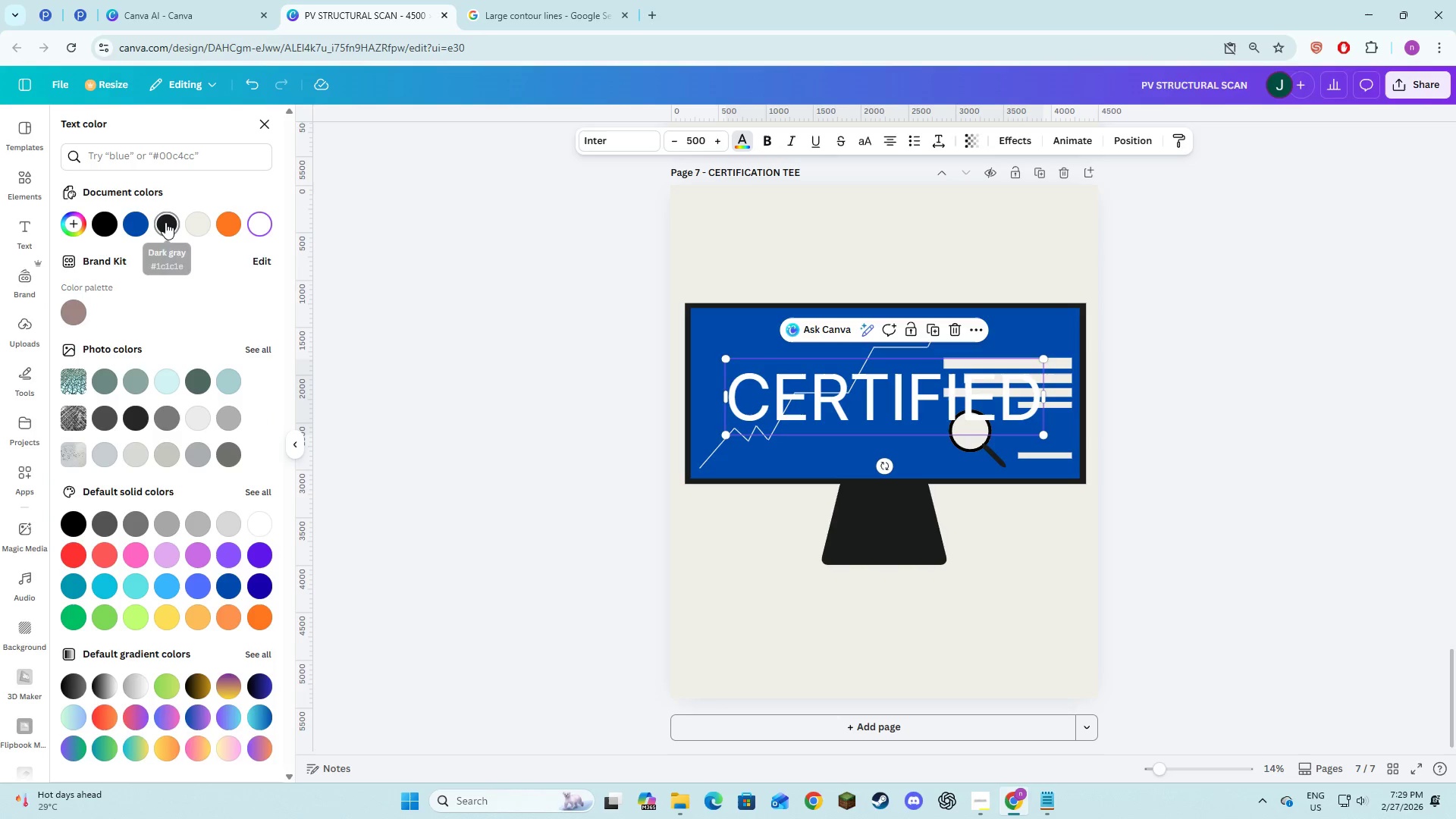 
left_click([165, 222])
 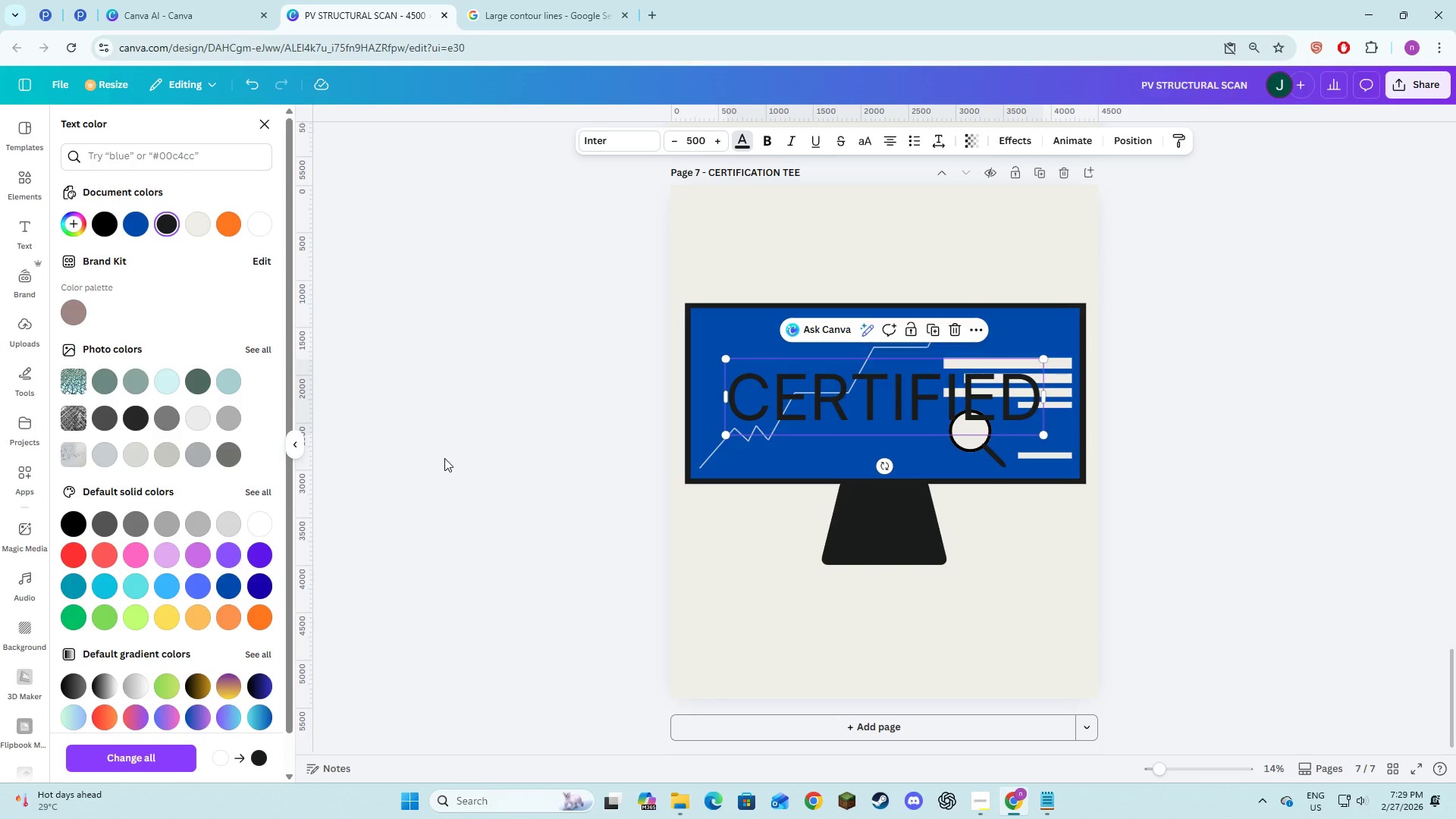 
double_click([444, 458])
 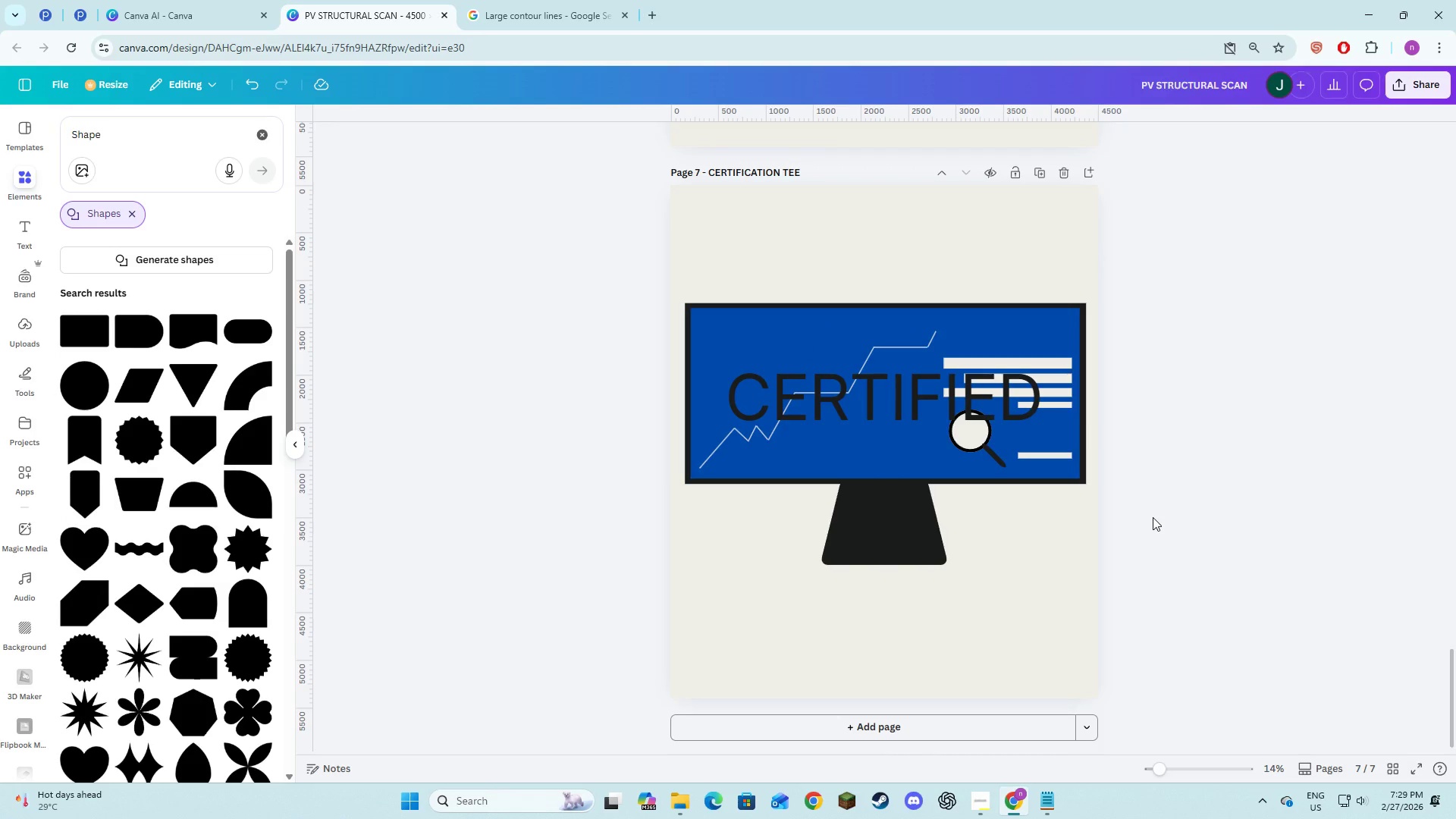 
left_click([1153, 517])
 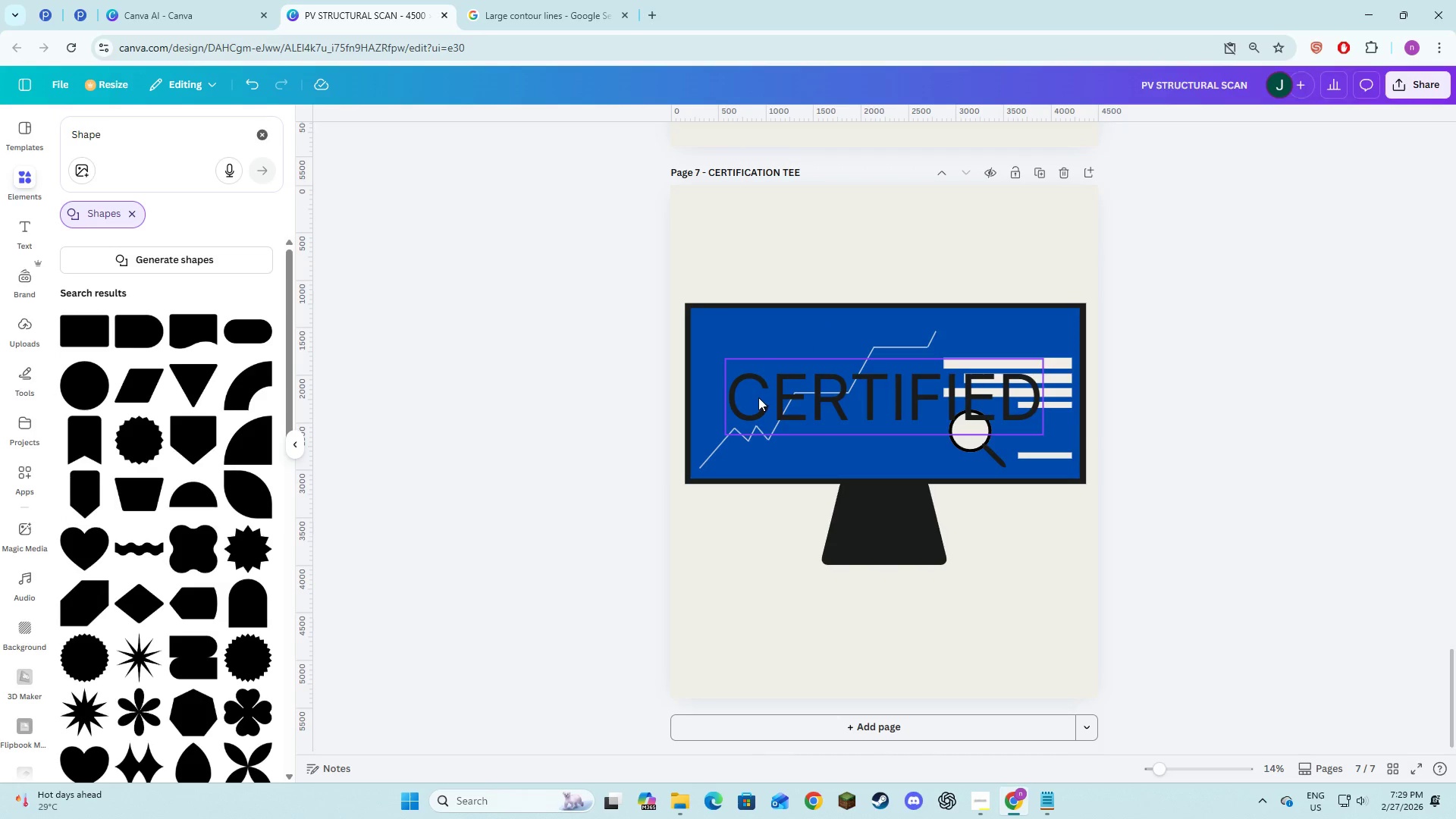 
left_click([763, 478])
 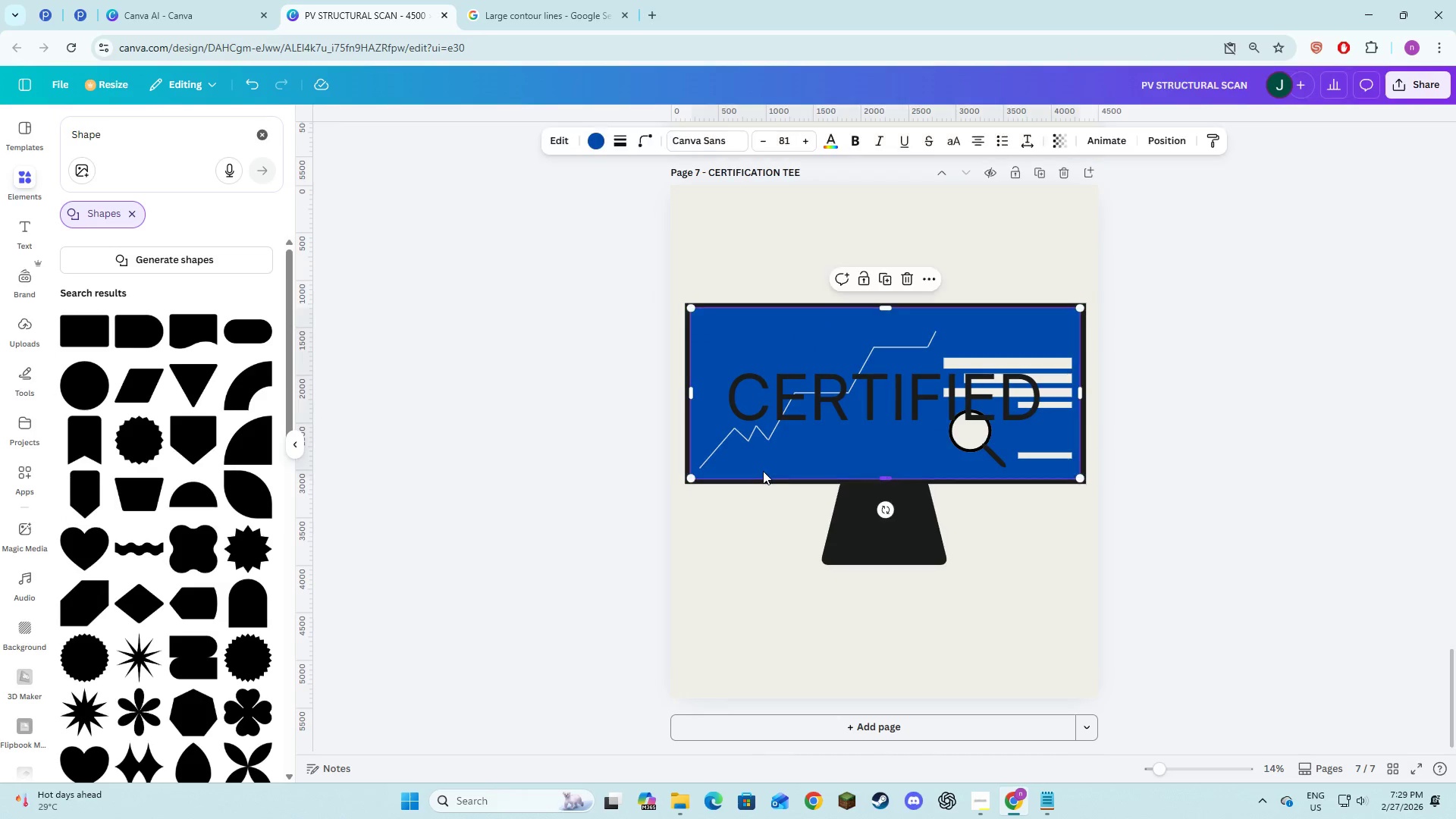 
key(Control+A)
 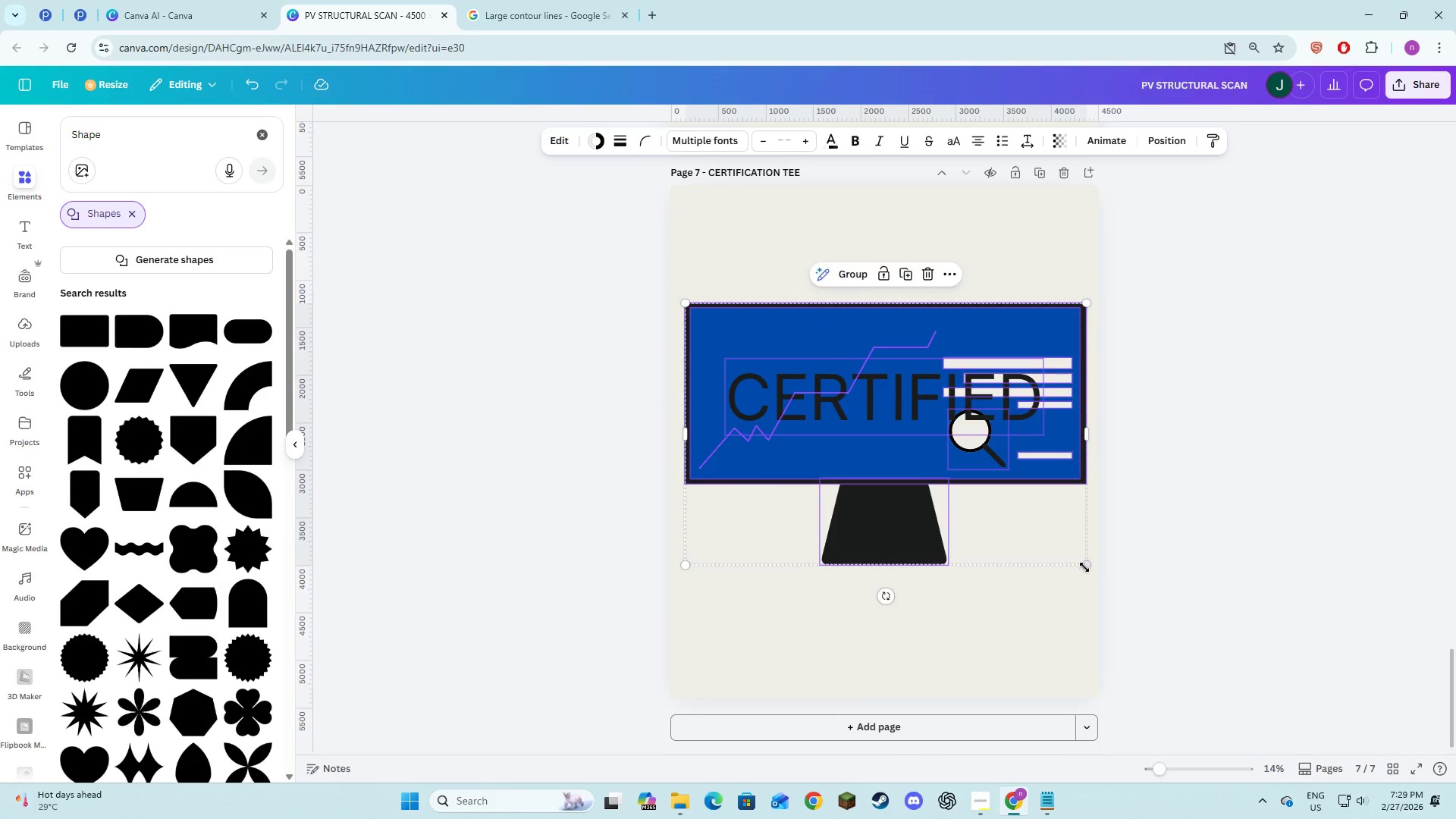 
left_click_drag(start_coordinate=[1087, 564], to_coordinate=[931, 495])
 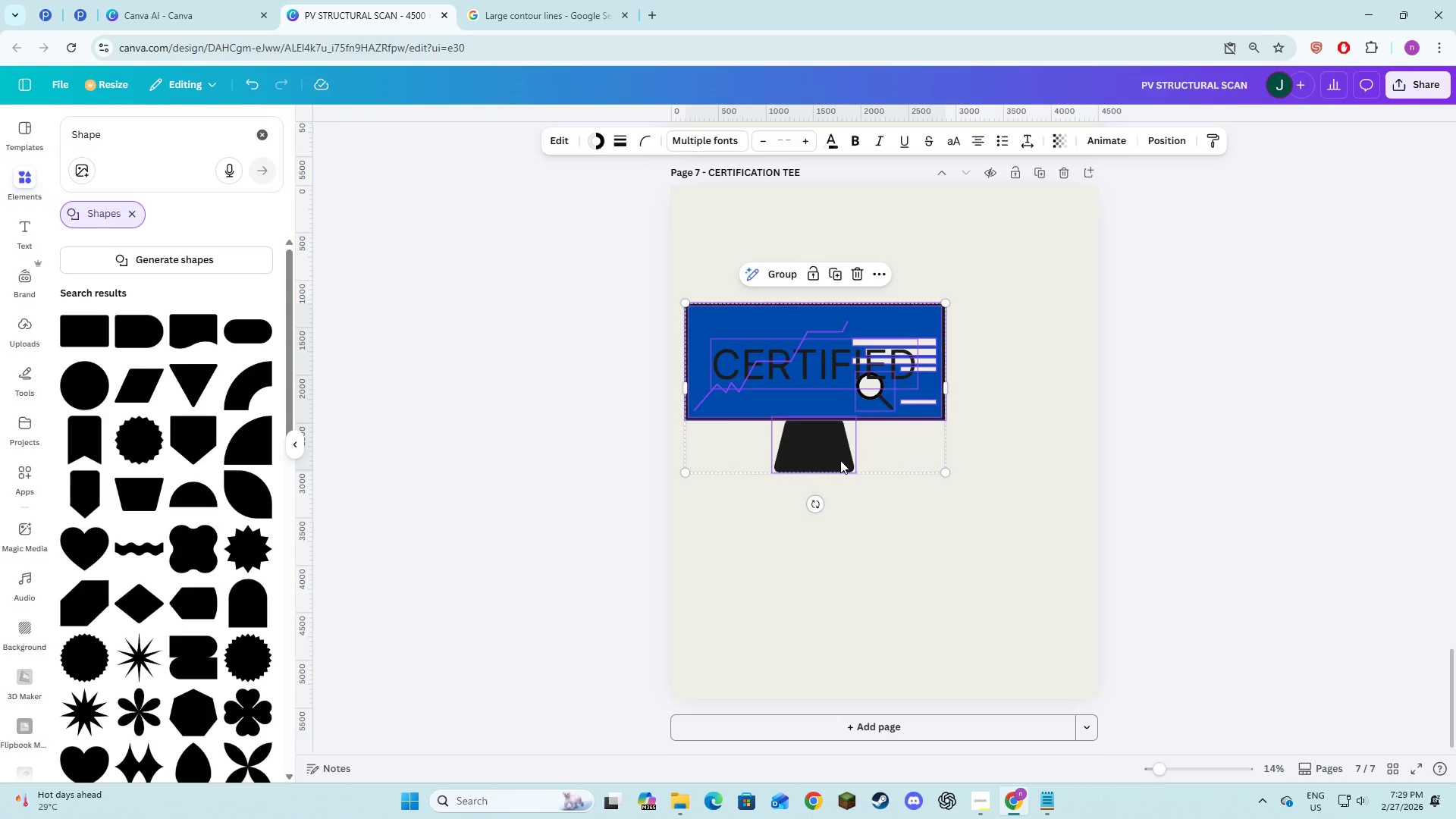 
left_click_drag(start_coordinate=[839, 458], to_coordinate=[905, 513])
 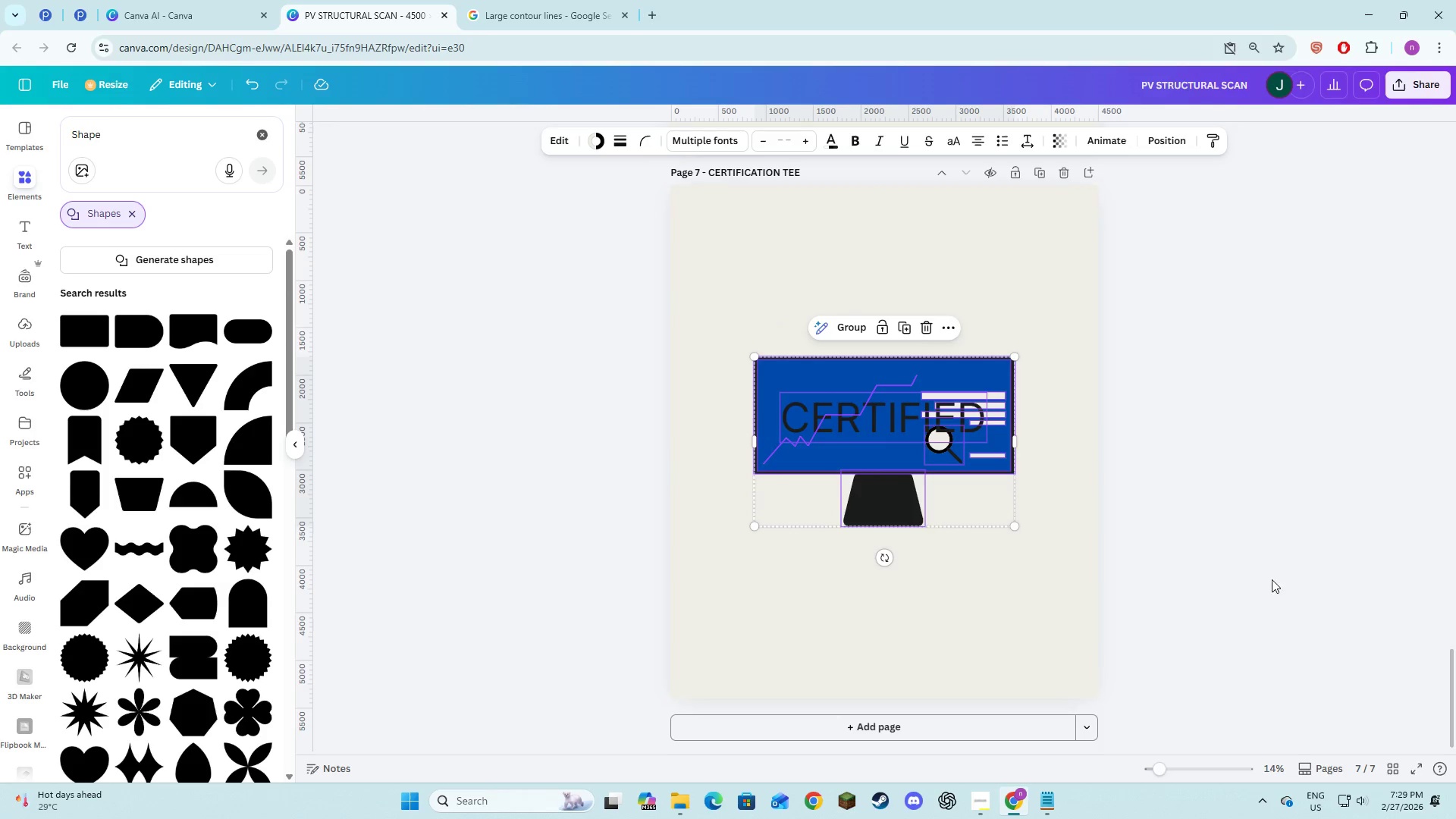 
left_click([1304, 585])
 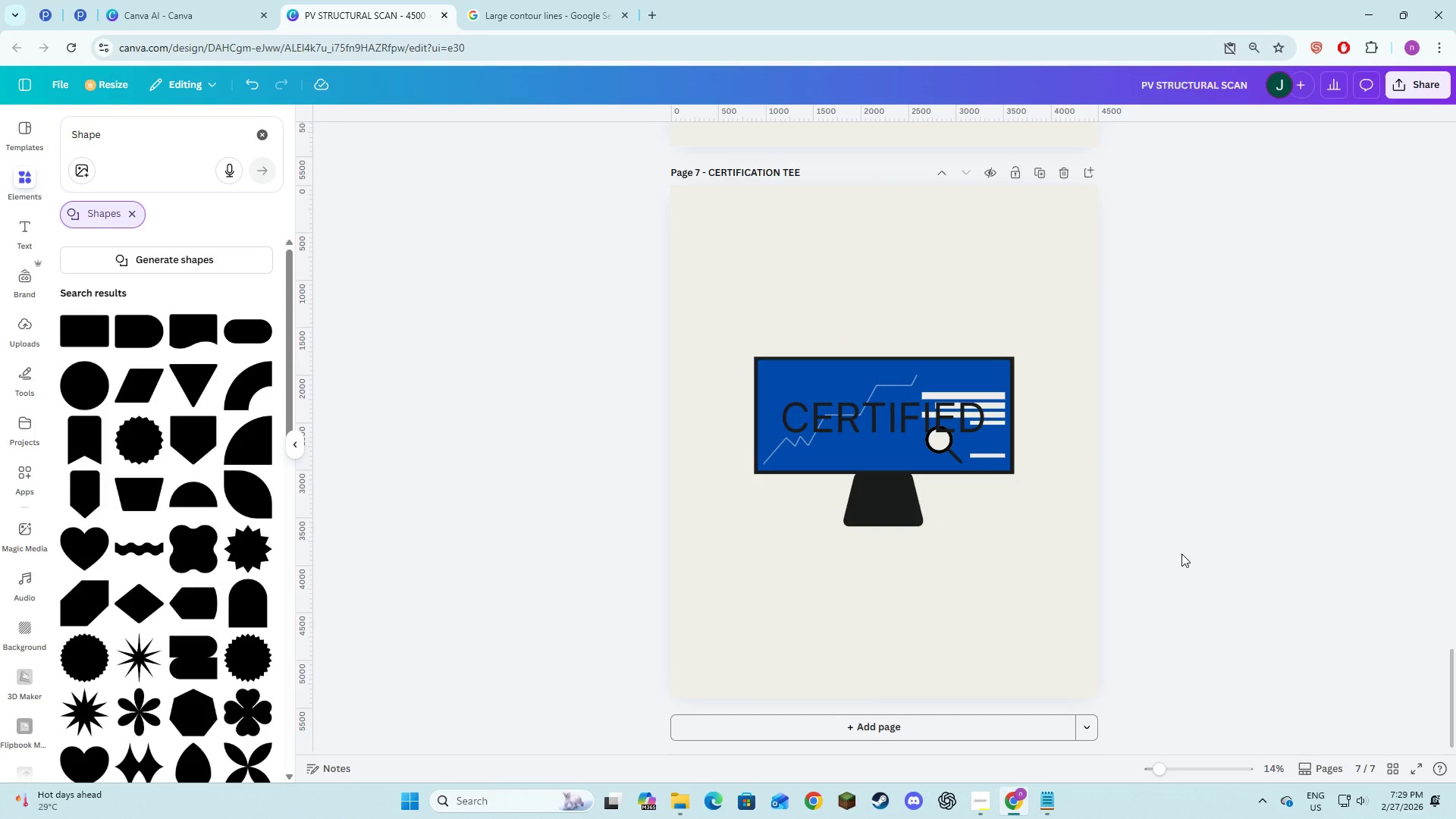 
left_click([1185, 553])
 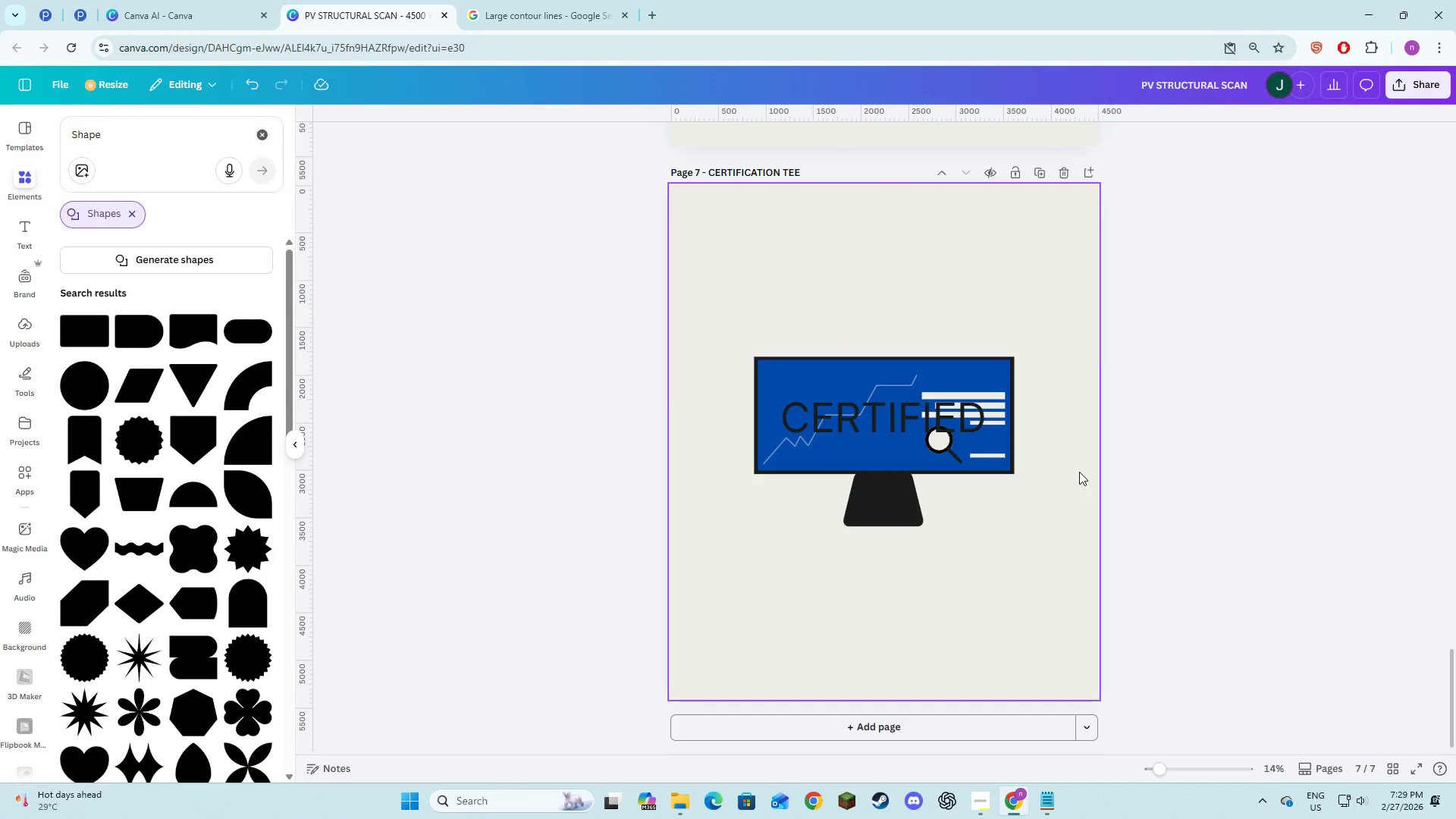 
key(Alt+AltLeft)
 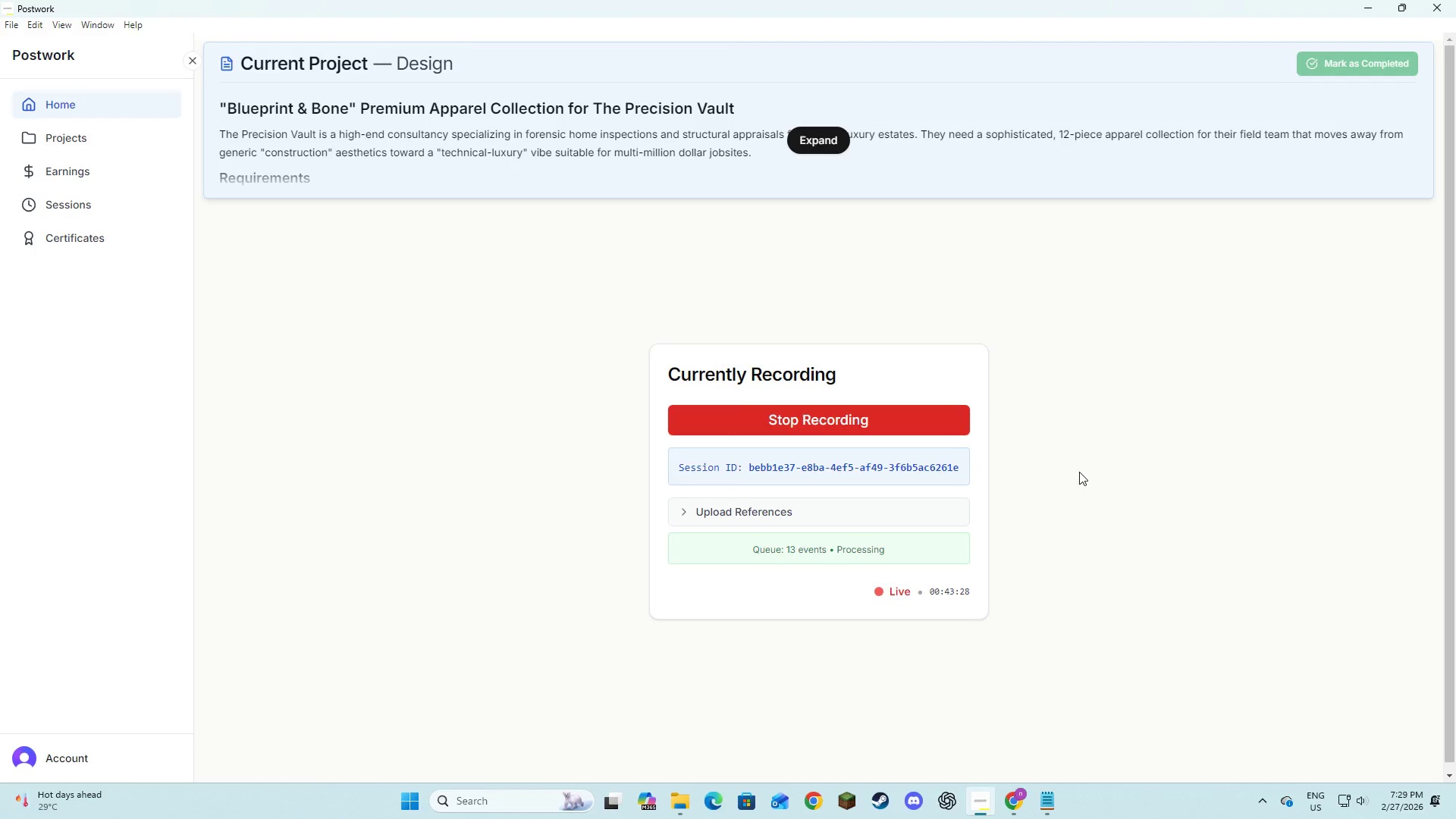 
key(Alt+Tab)